 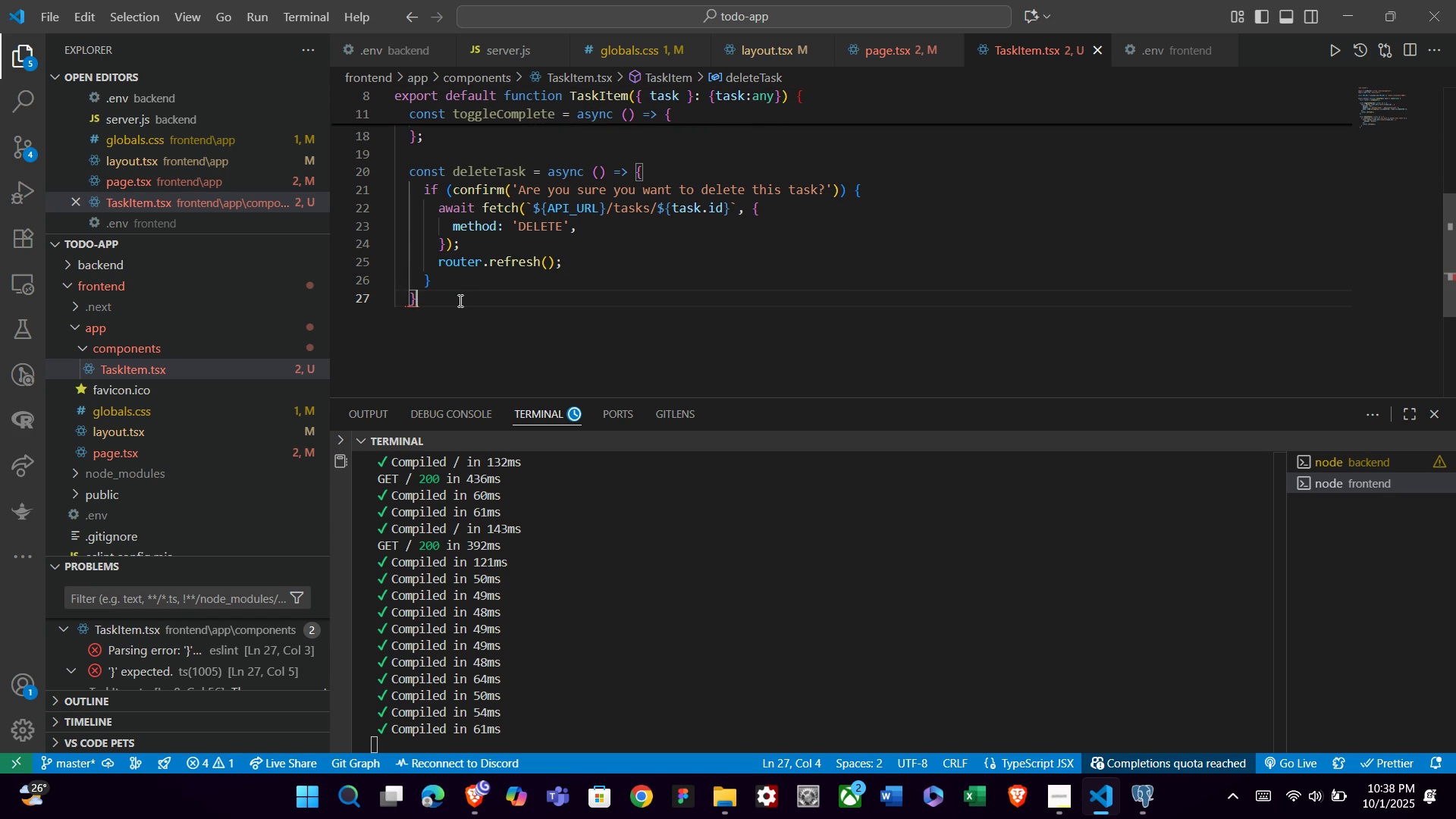 
key(Semicolon)
 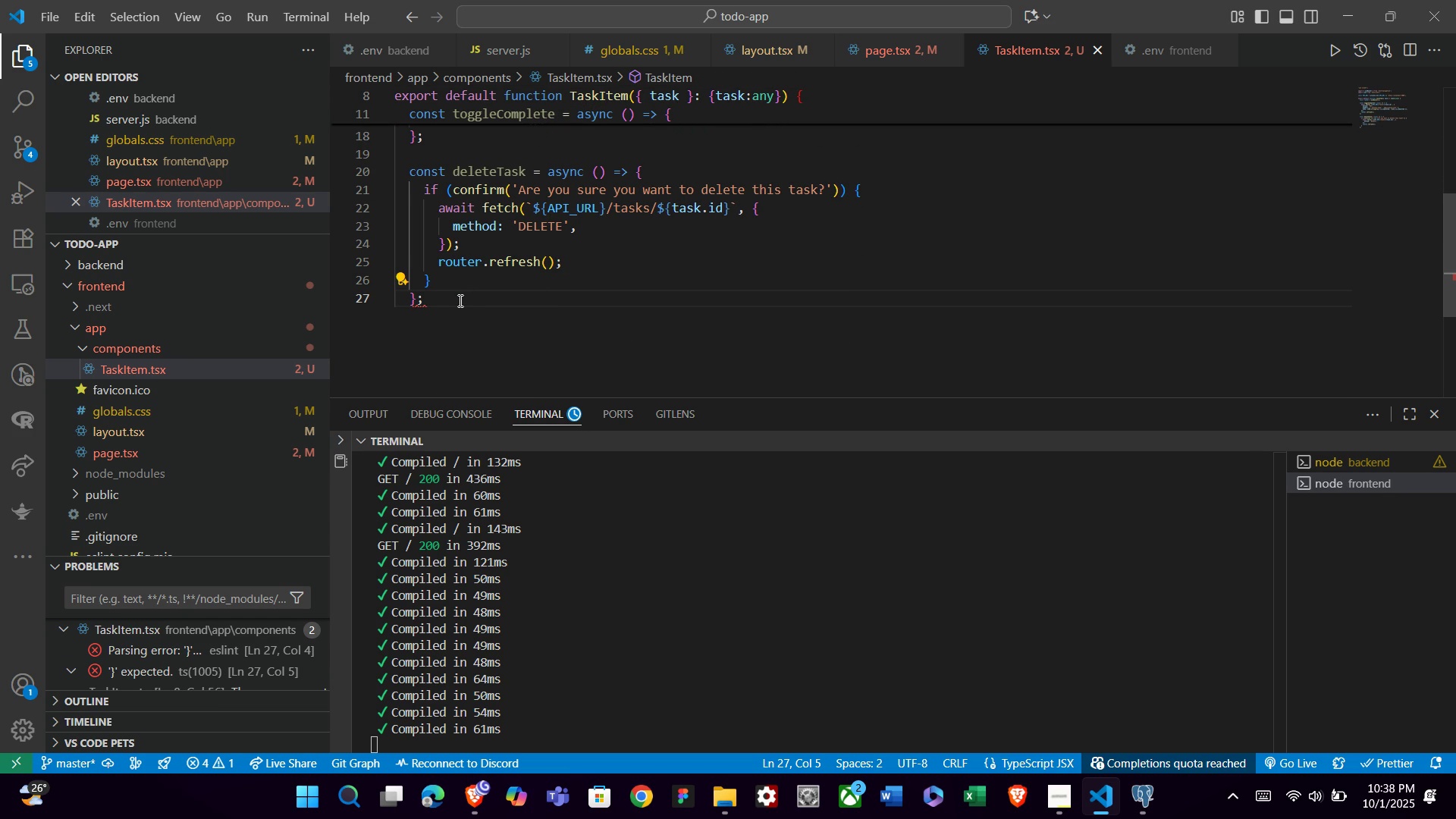 
scroll: coordinate [470, 296], scroll_direction: up, amount: 2.0
 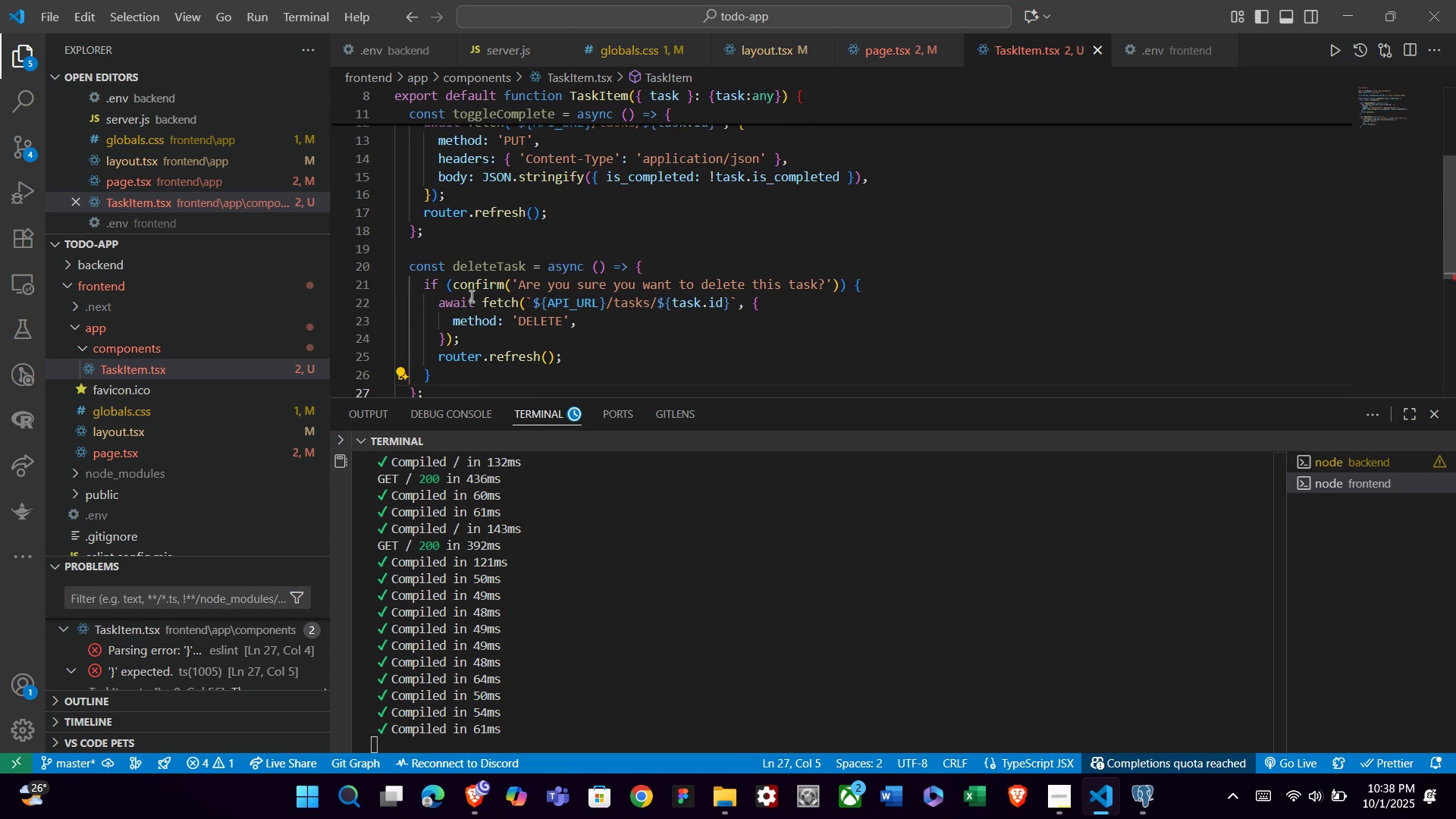 
scroll: coordinate [470, 296], scroll_direction: down, amount: 1.0
 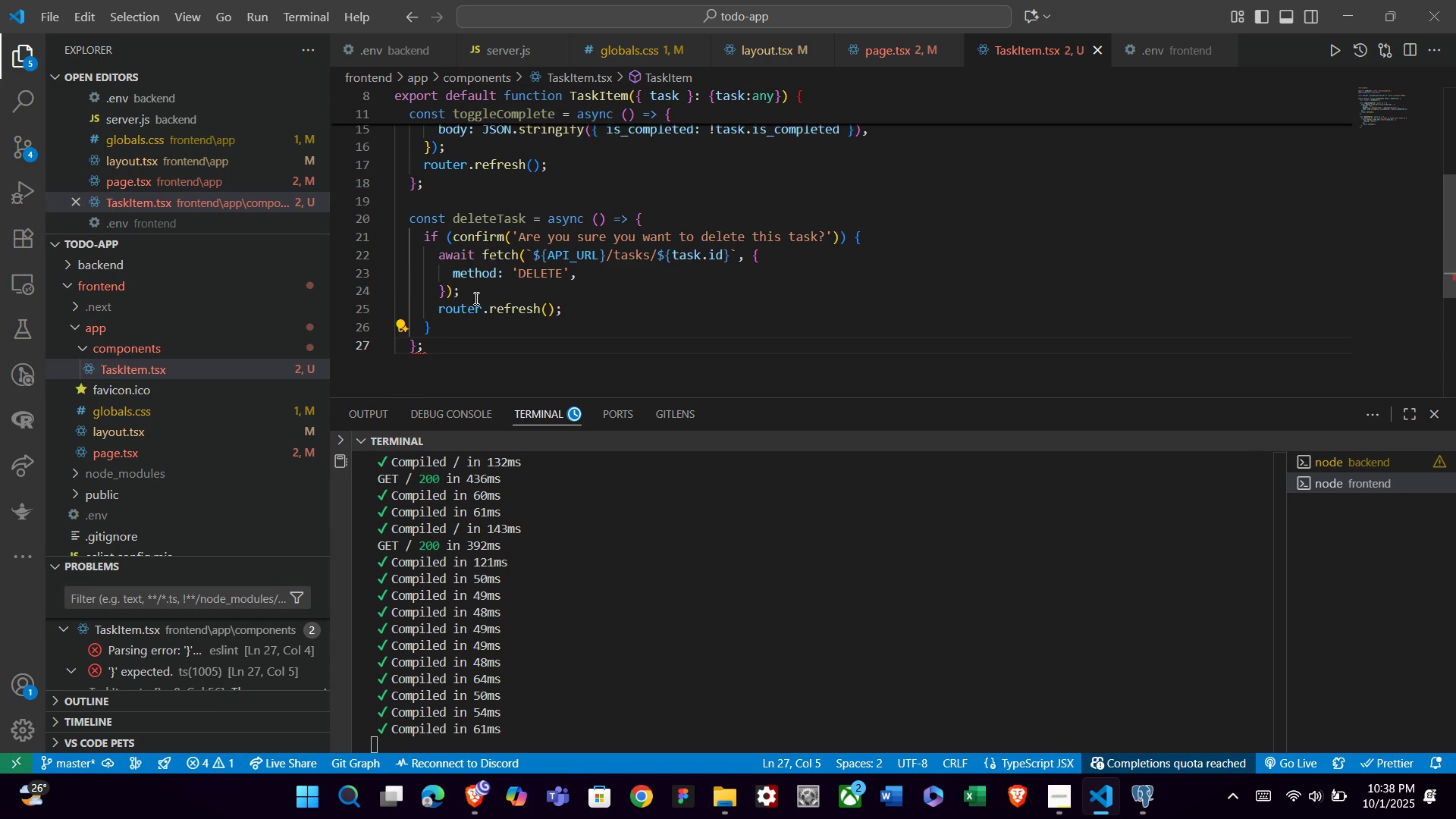 
key(Enter)
 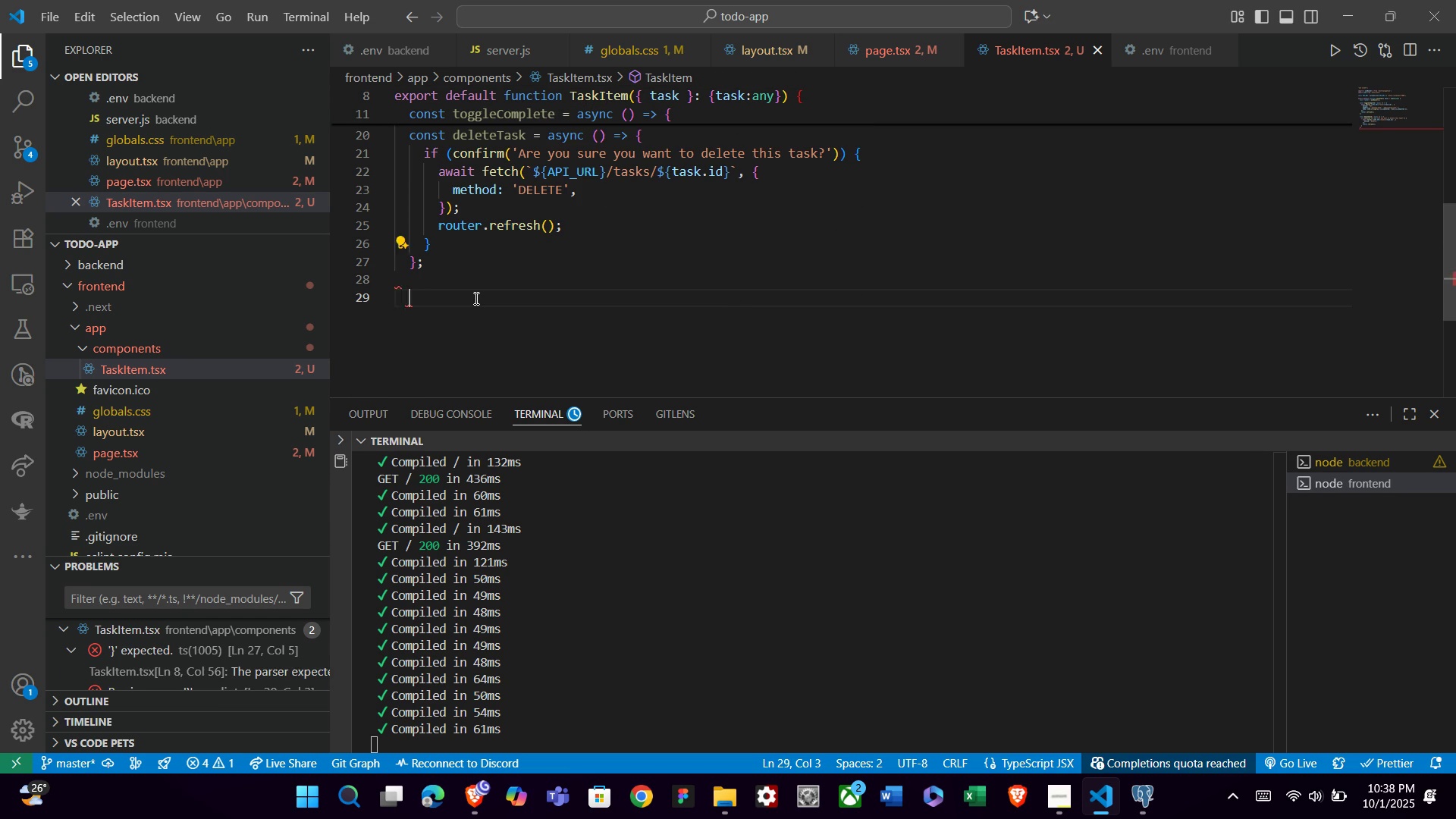 
key(Enter)
 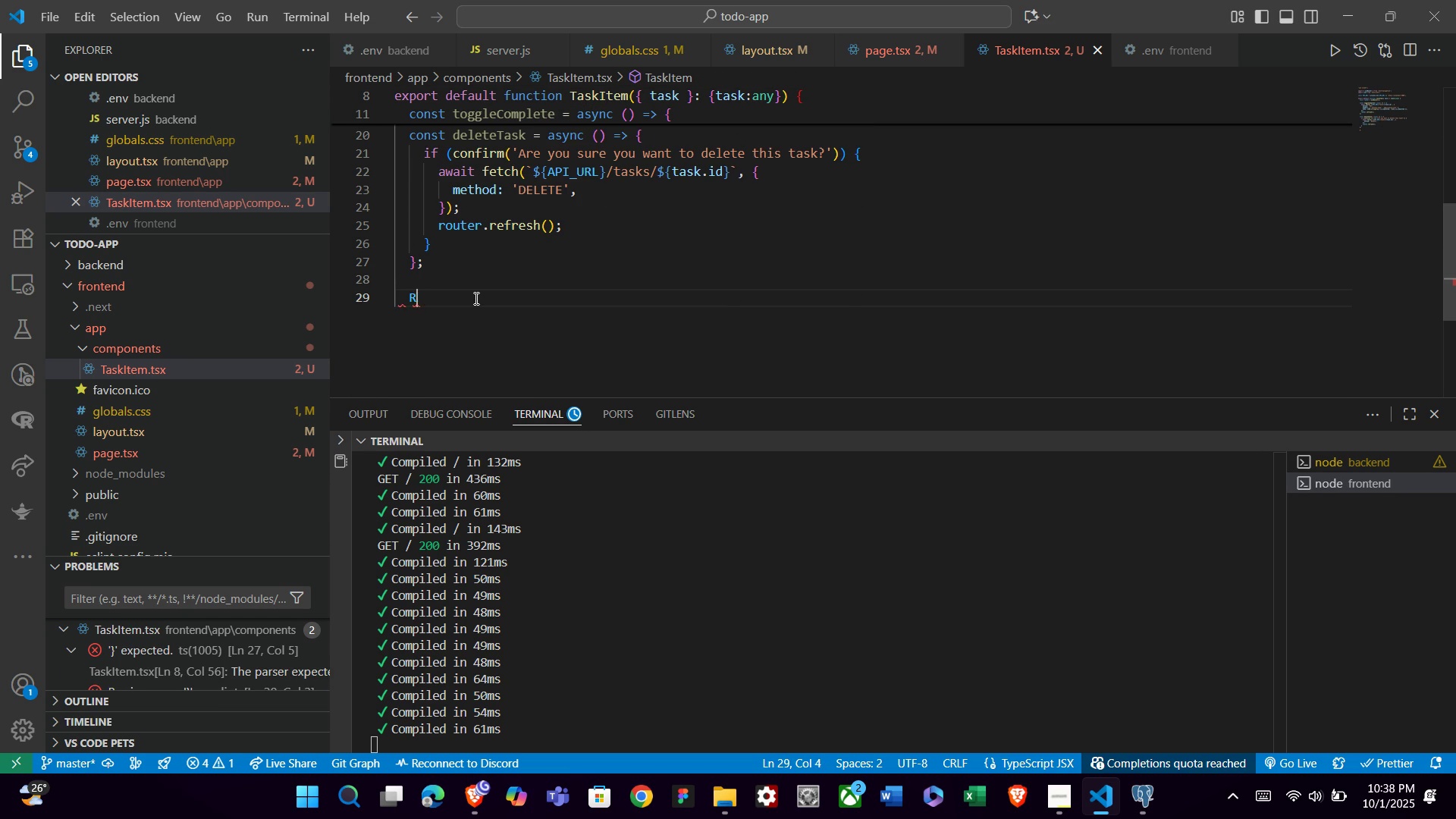 
type(RETURN)
key(Backspace)
key(Backspace)
key(Backspace)
key(Backspace)
key(Backspace)
key(Backspace)
key(Backspace)
key(Backspace)
type(})